 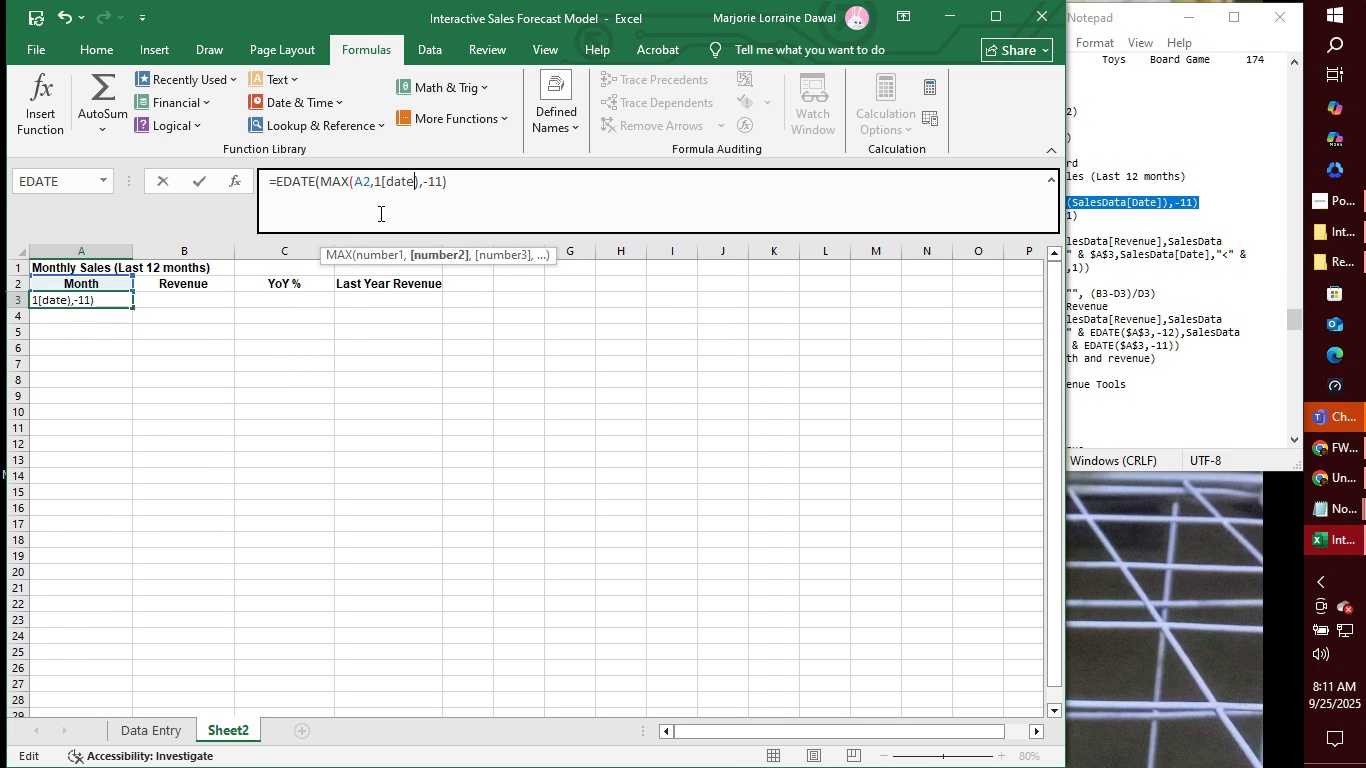 
key(BracketRight)
 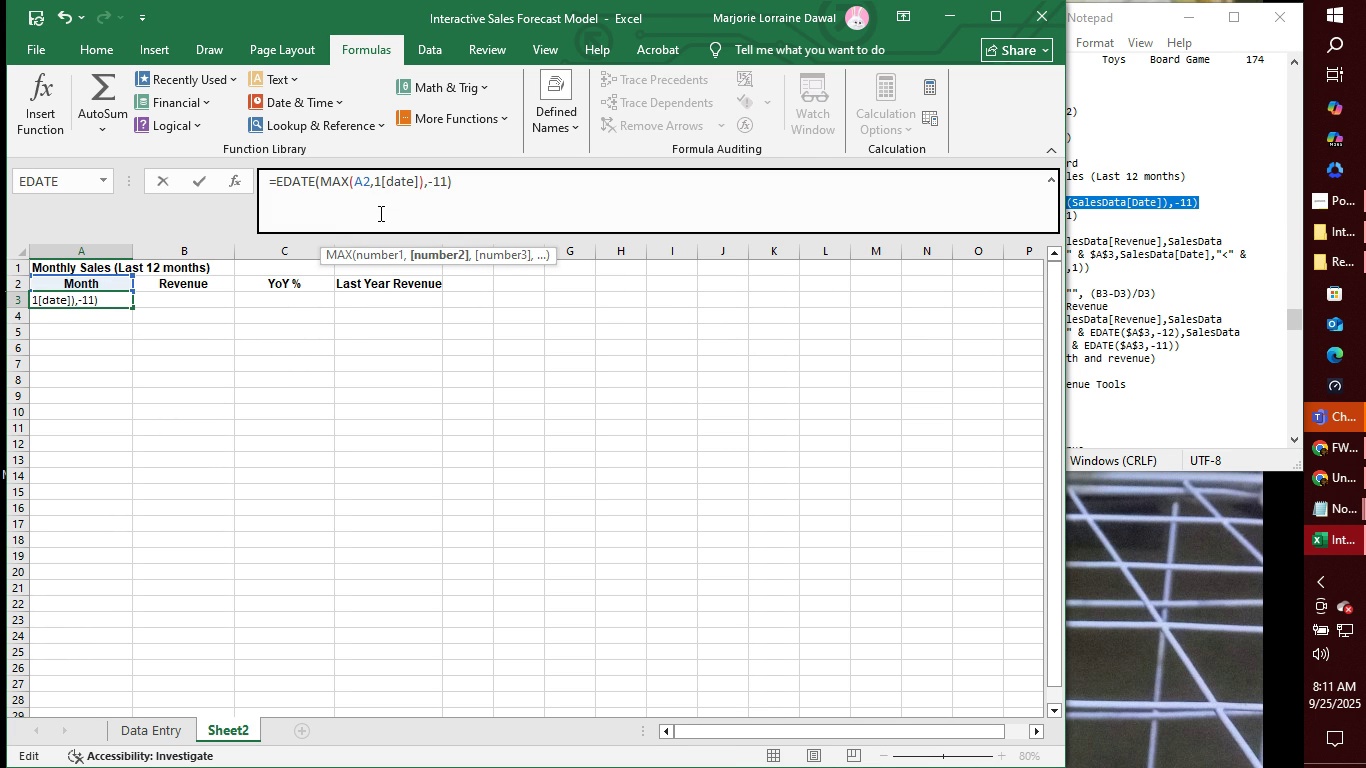 
key(Enter)
 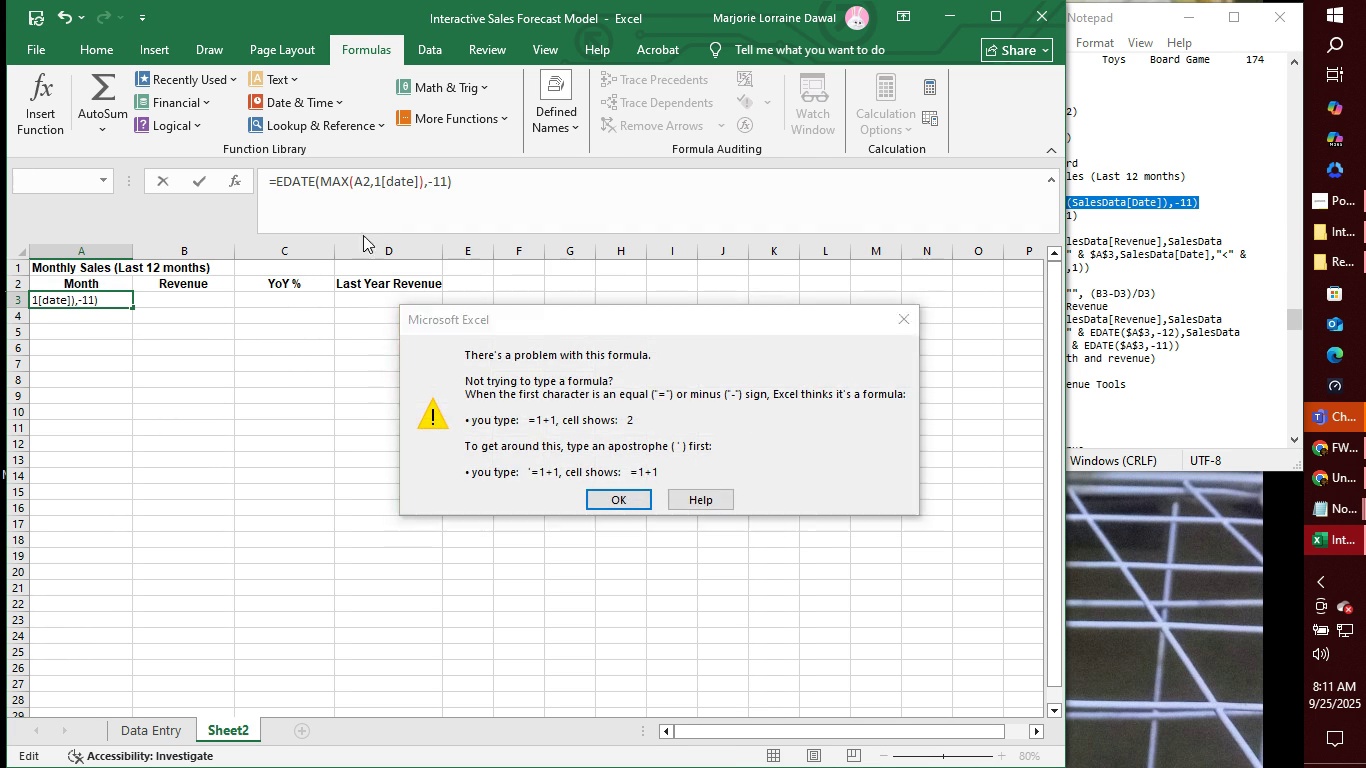 
key(Enter)
 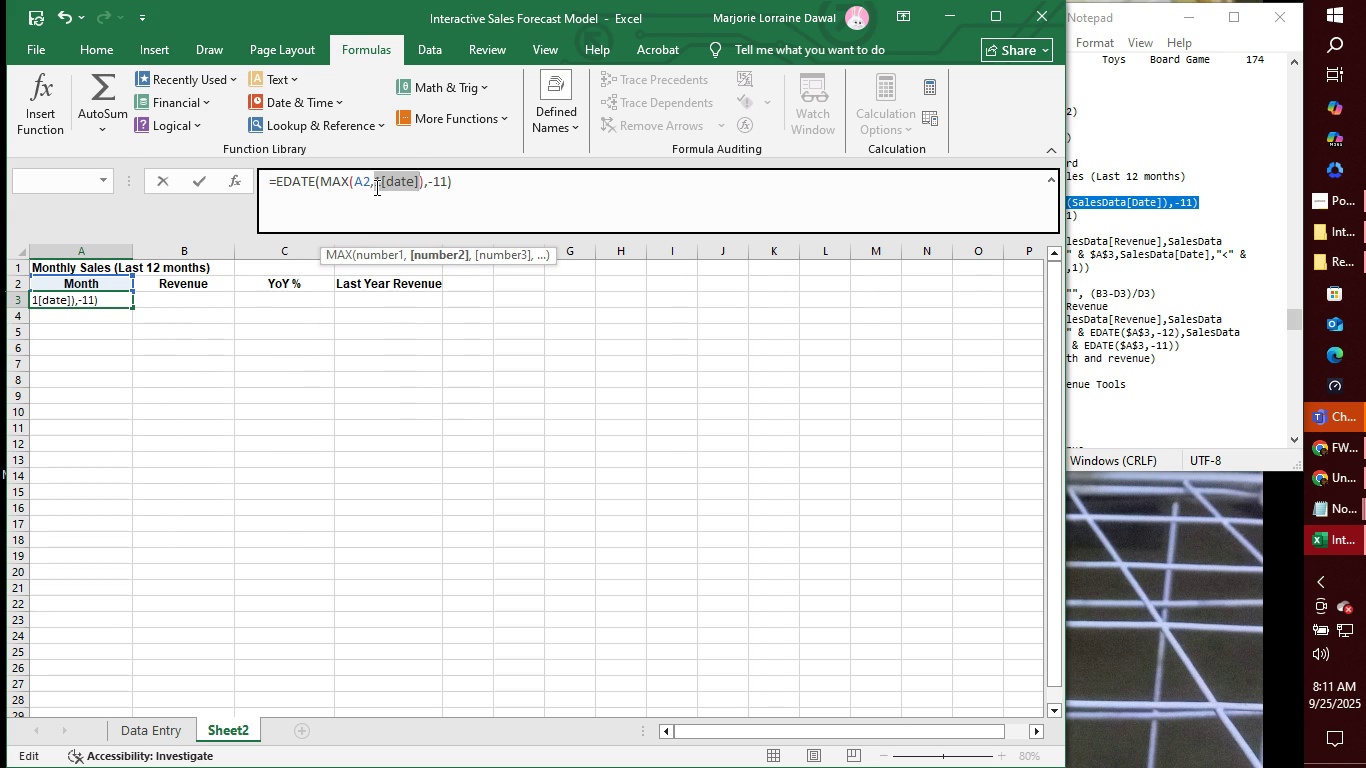 
wait(5.39)
 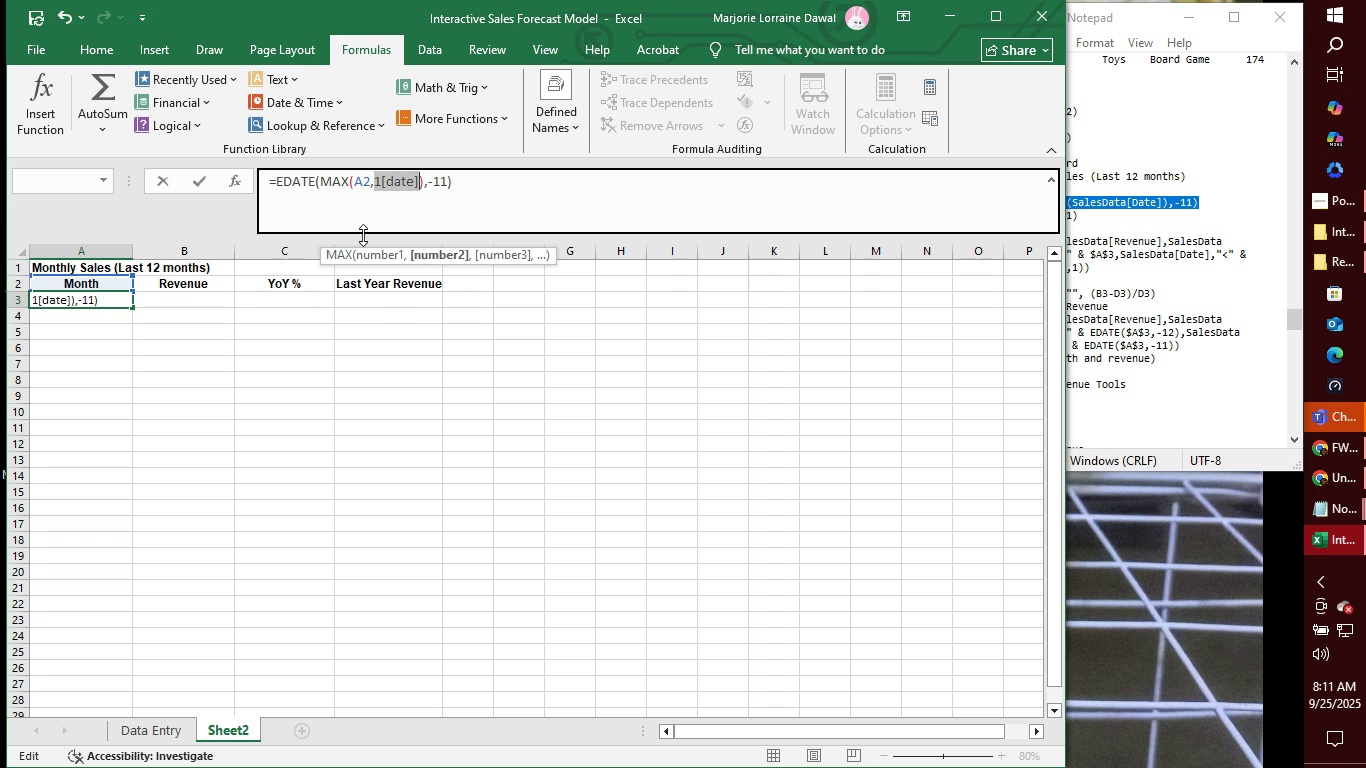 
left_click([378, 180])
 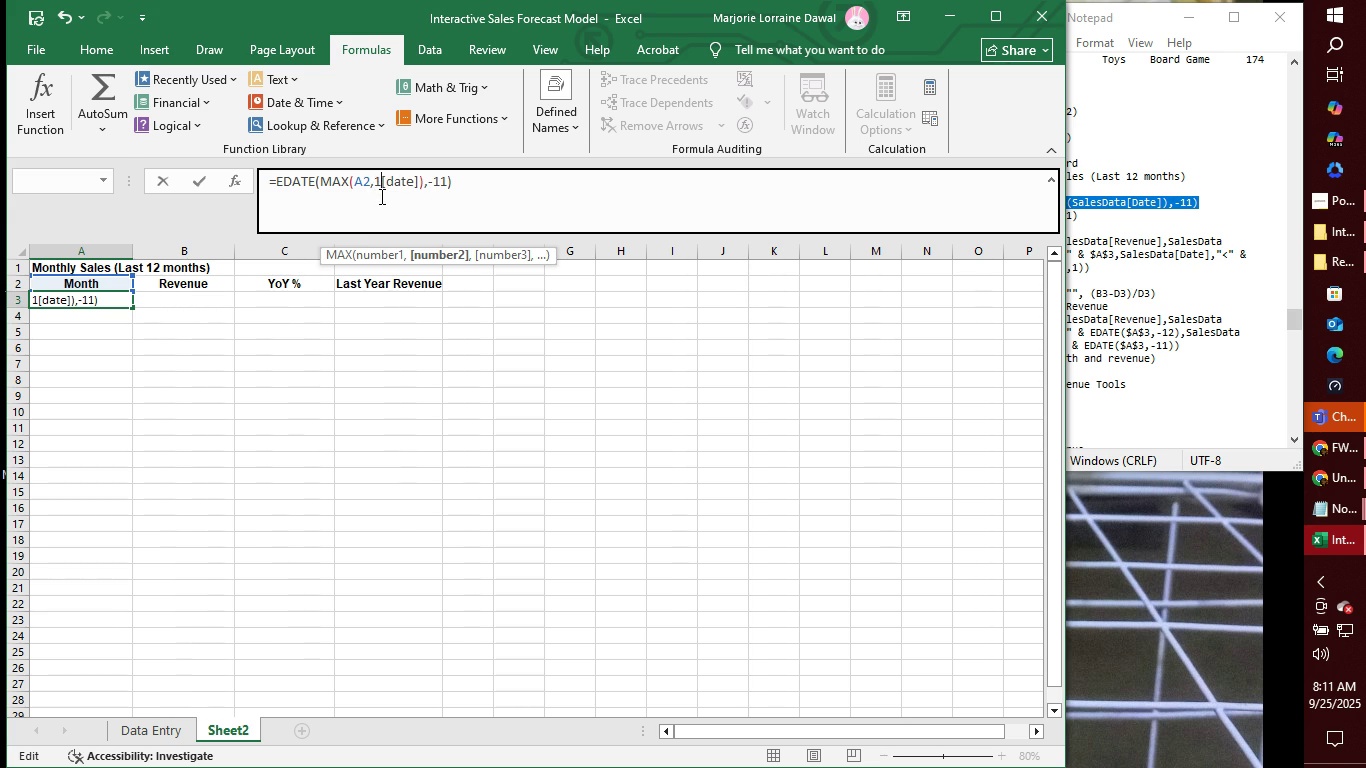 
key(Backspace)
 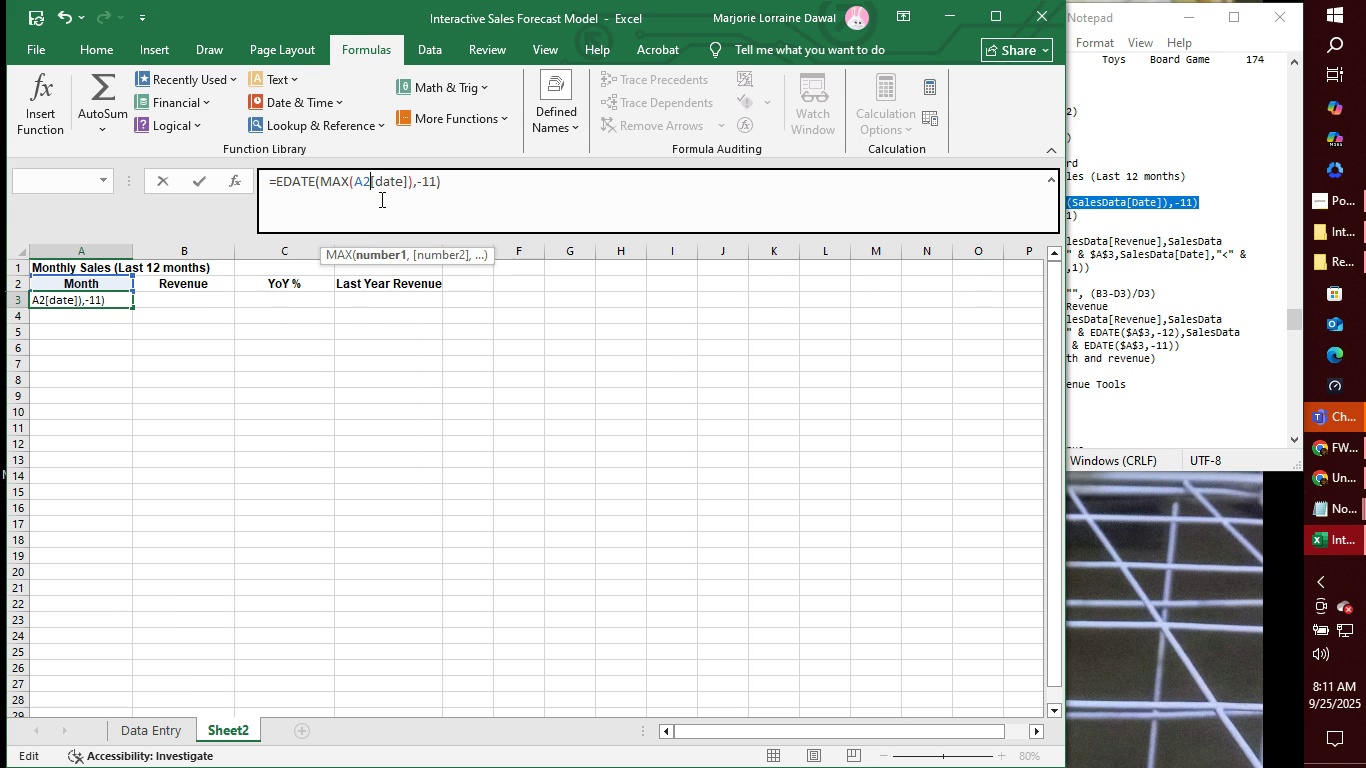 
key(Backspace)
 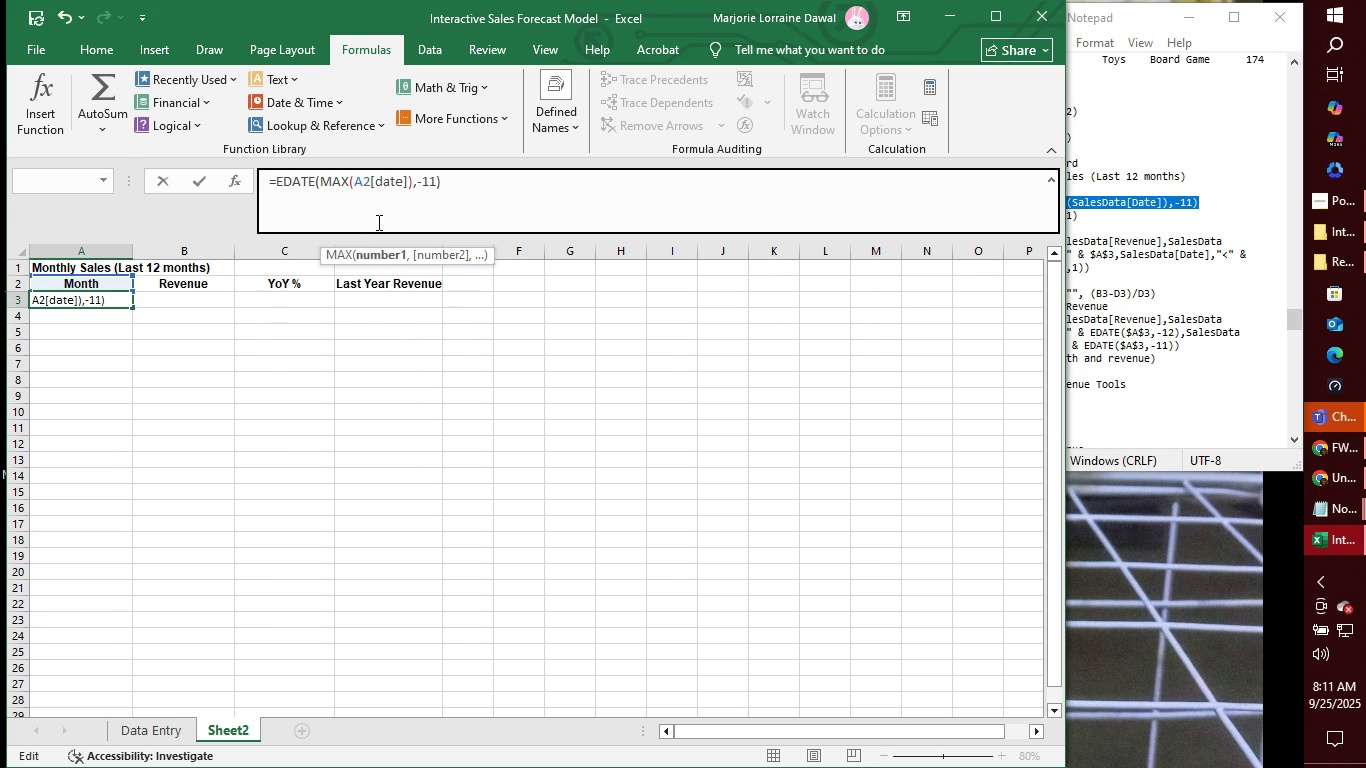 
key(Enter)
 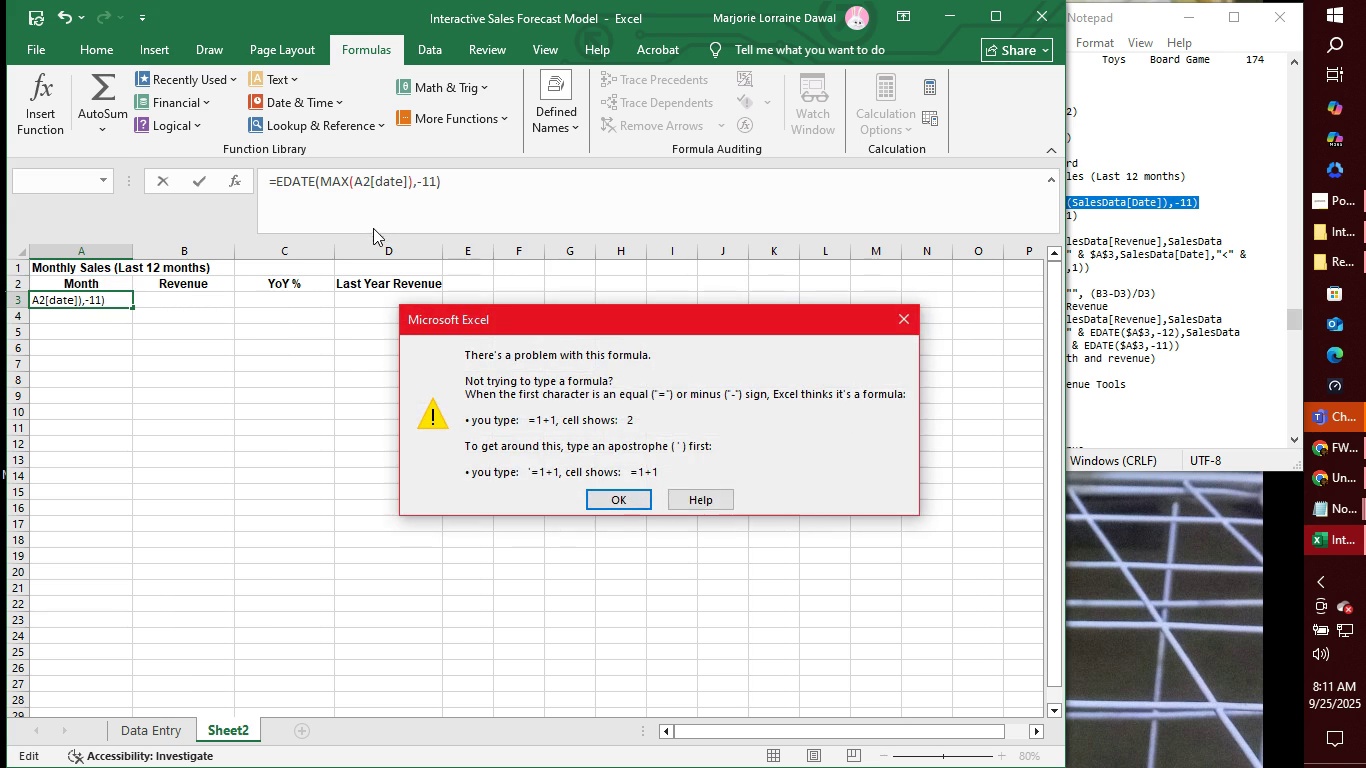 
key(Enter)
 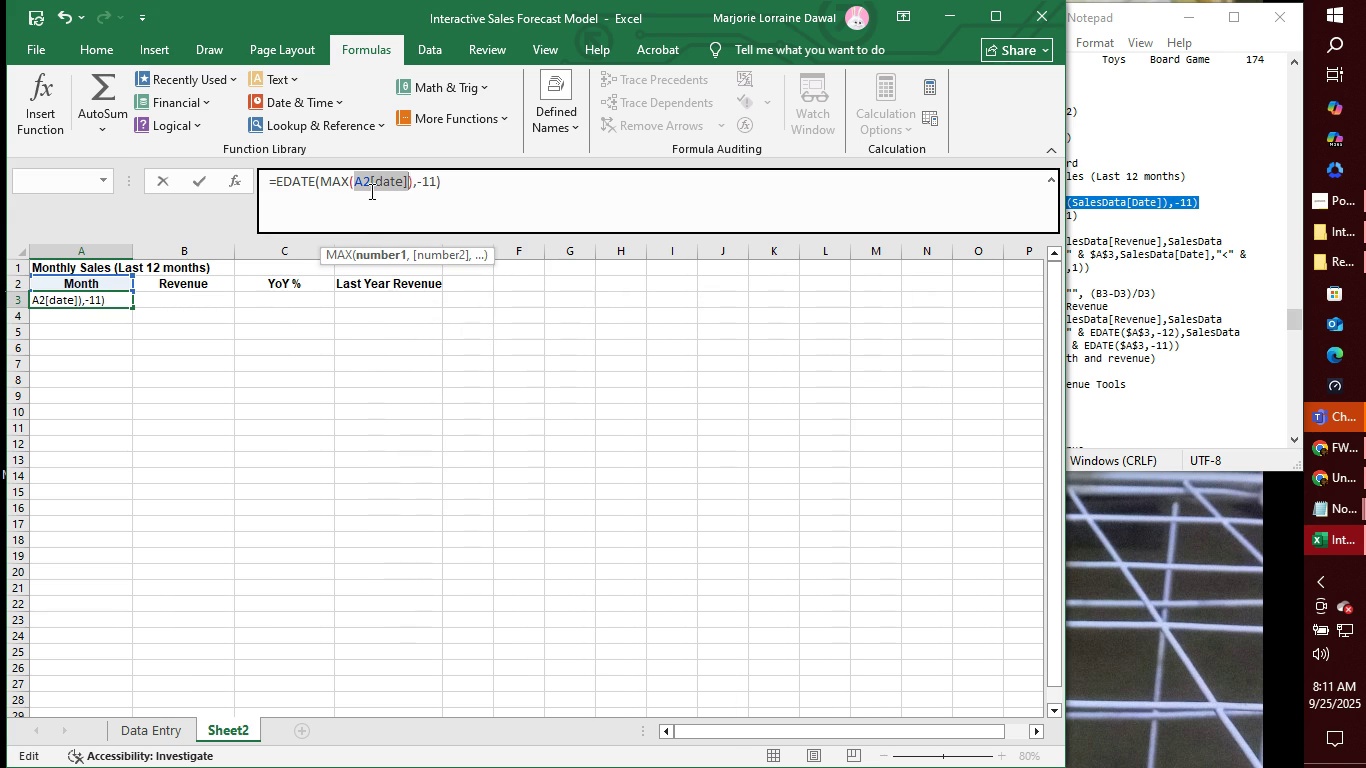 
left_click([370, 185])
 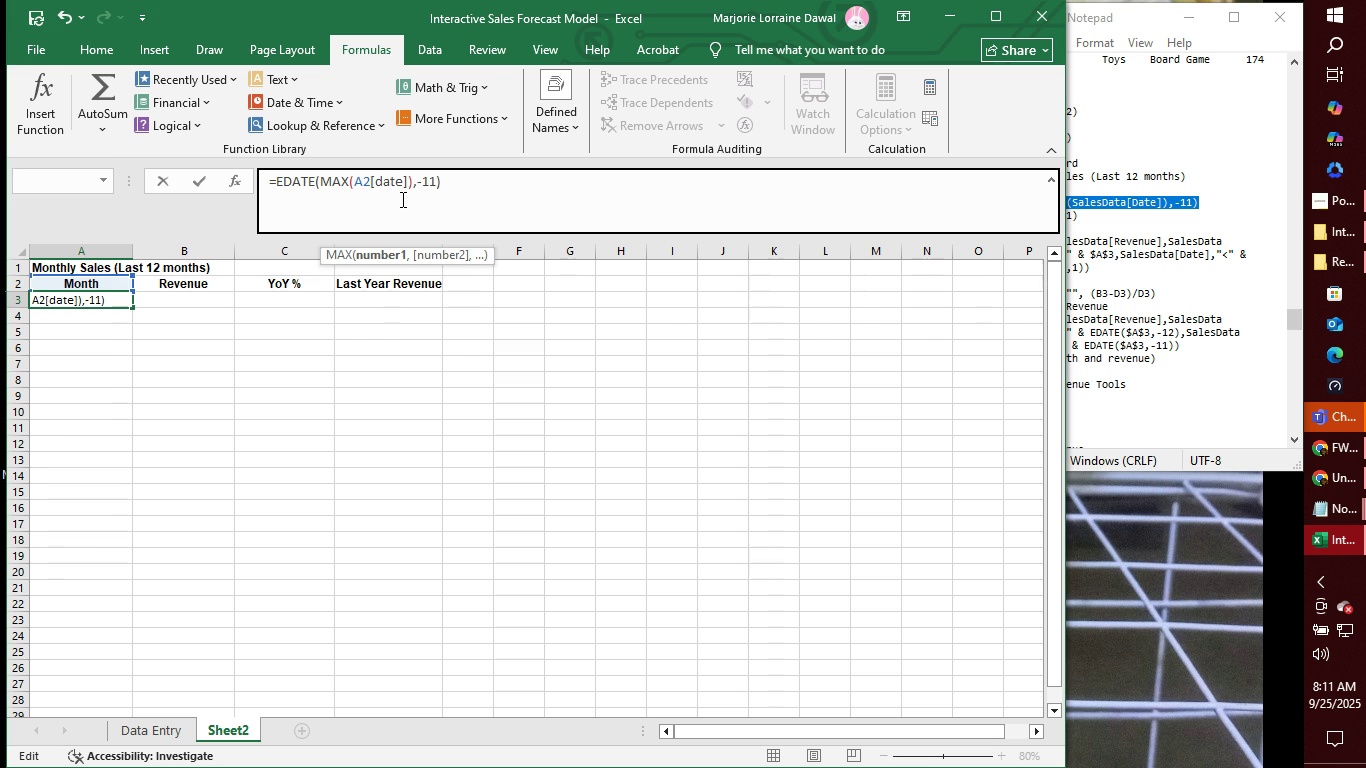 
wait(7.83)
 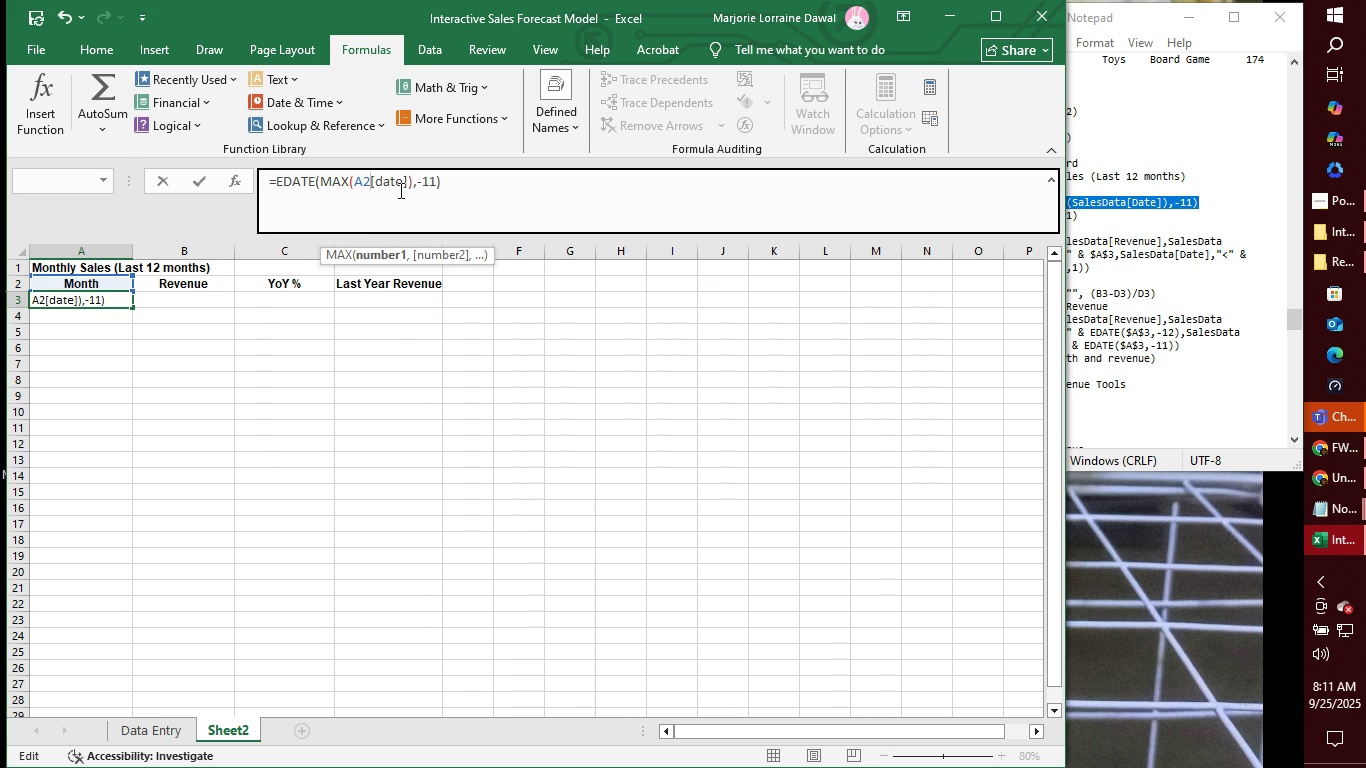 
key(Backspace)
key(Backspace)
type(salesa)
key(Backspace)
type(s)
key(Backspace)
type(data)
 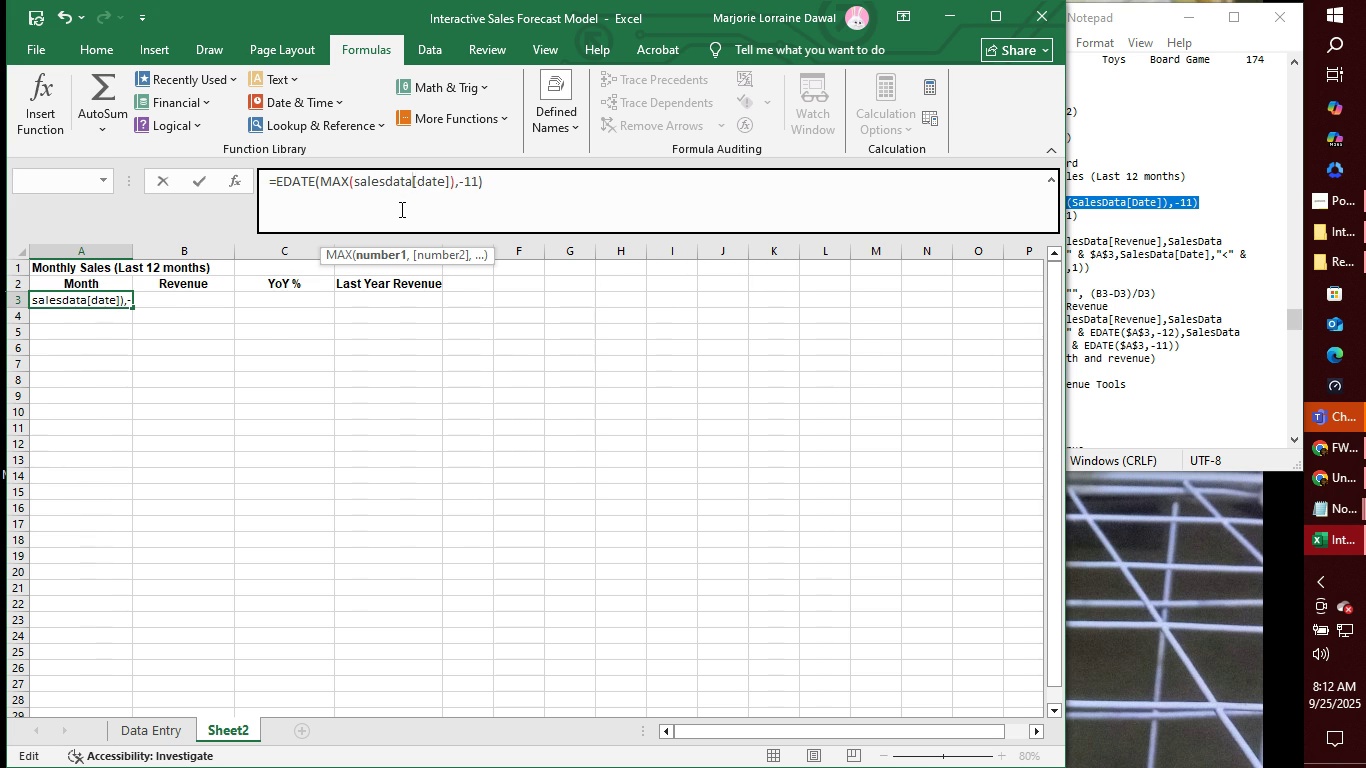 
key(ArrowRight)
 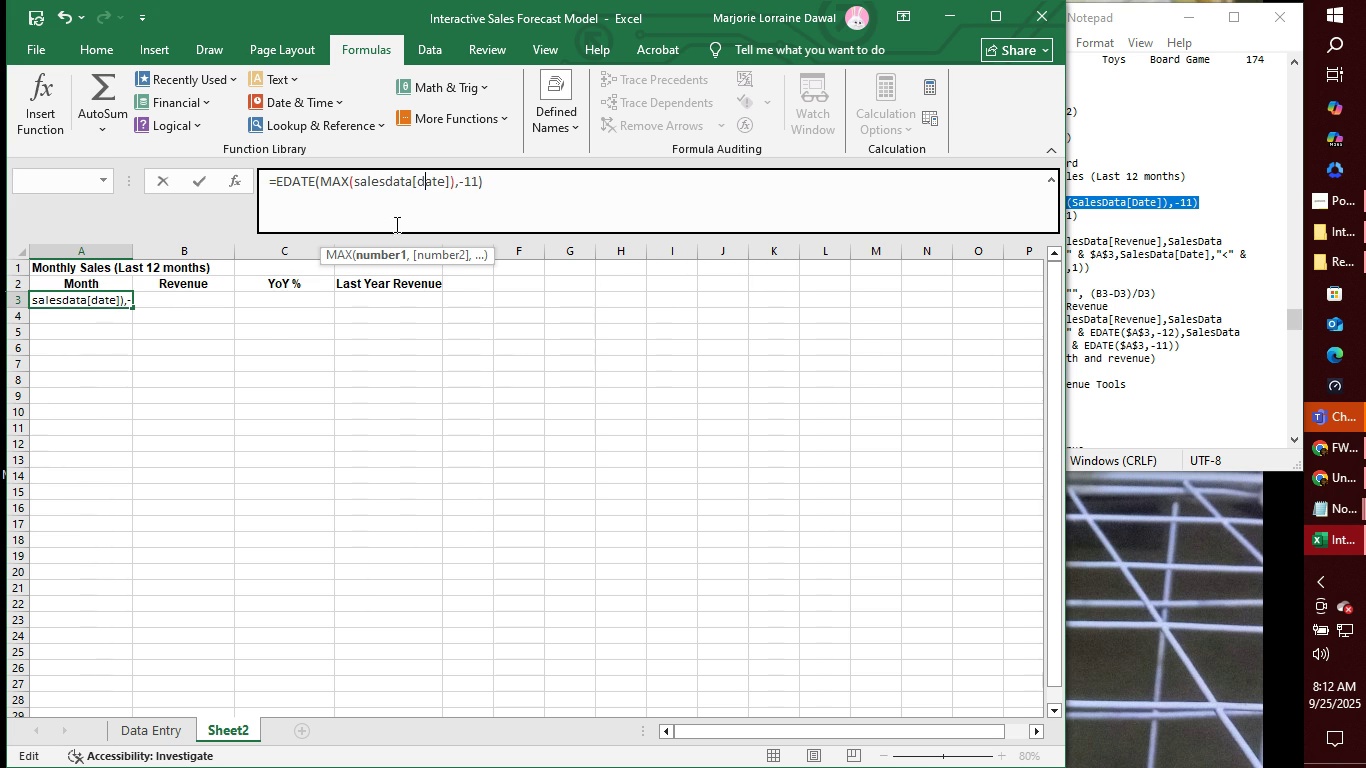 
key(ArrowRight)
 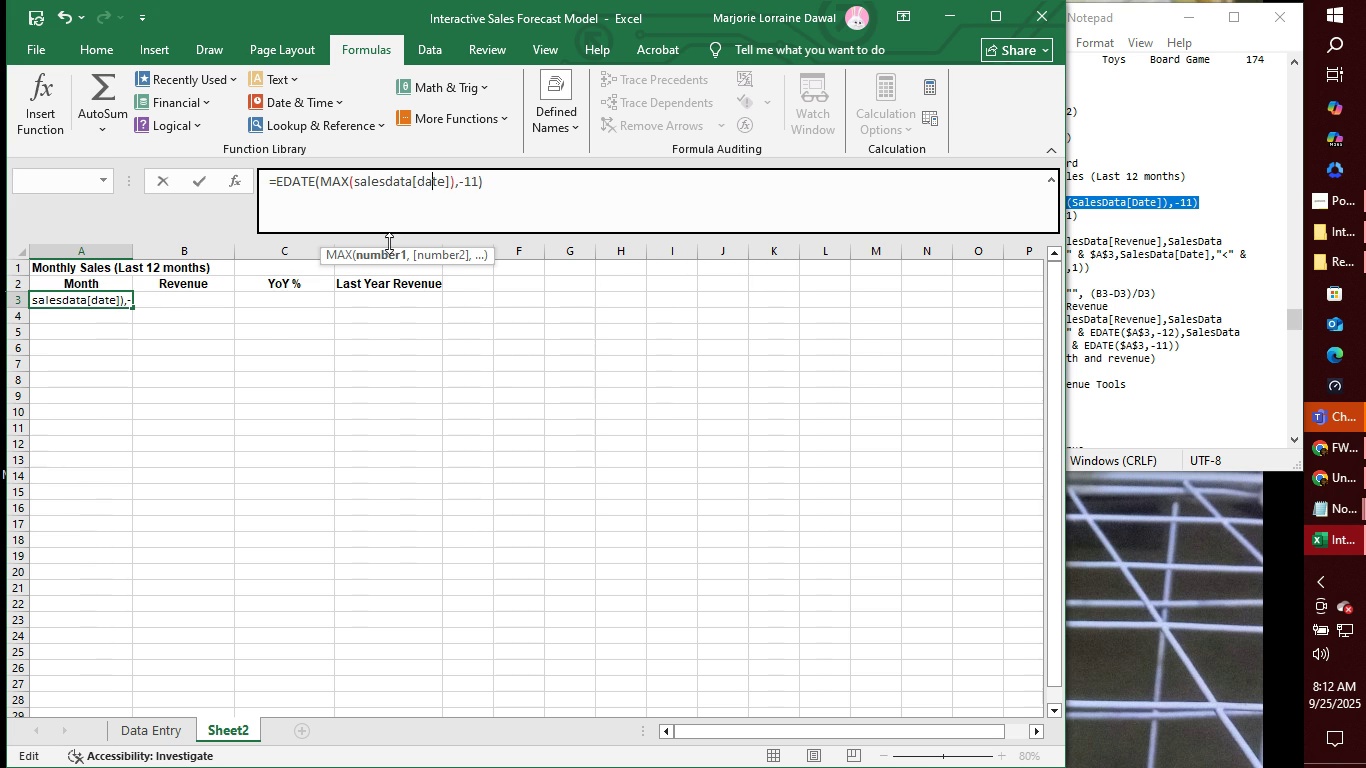 
key(ArrowRight)
 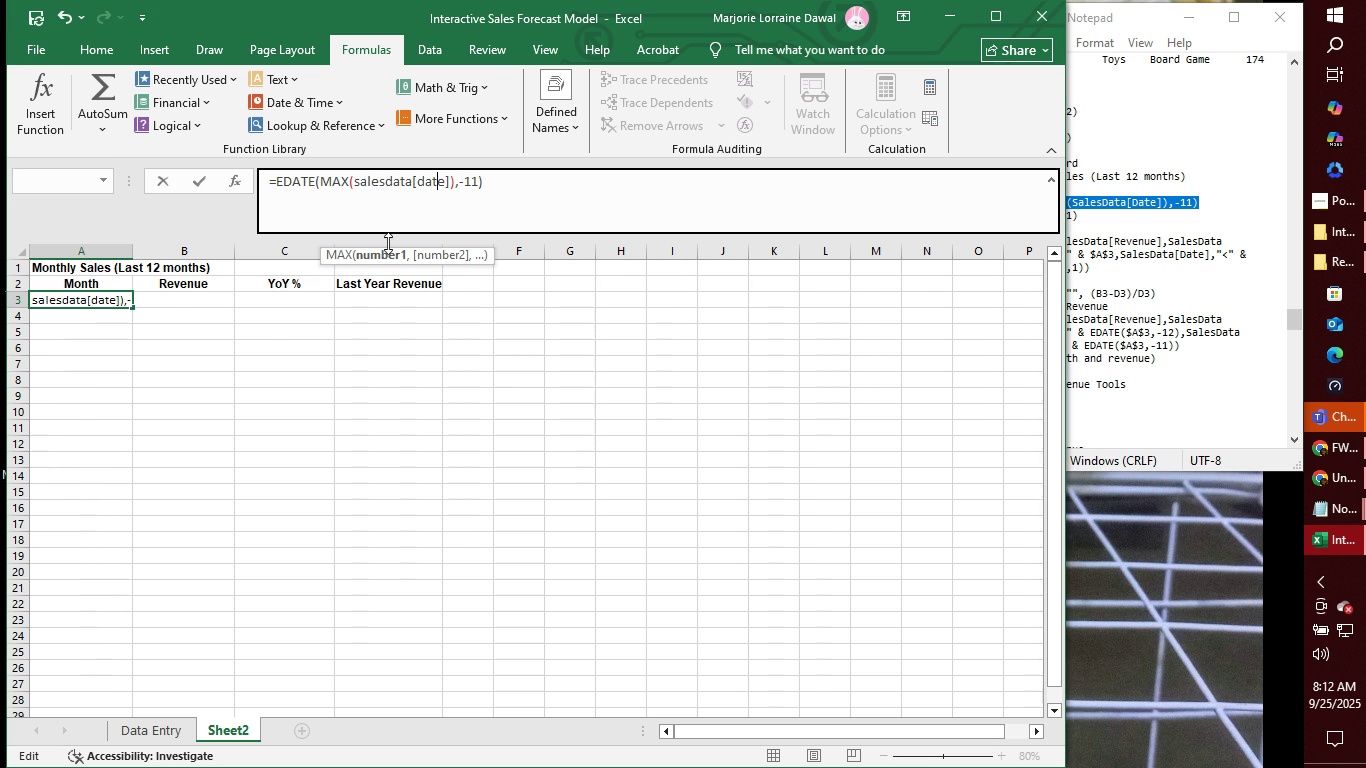 
key(ArrowRight)
 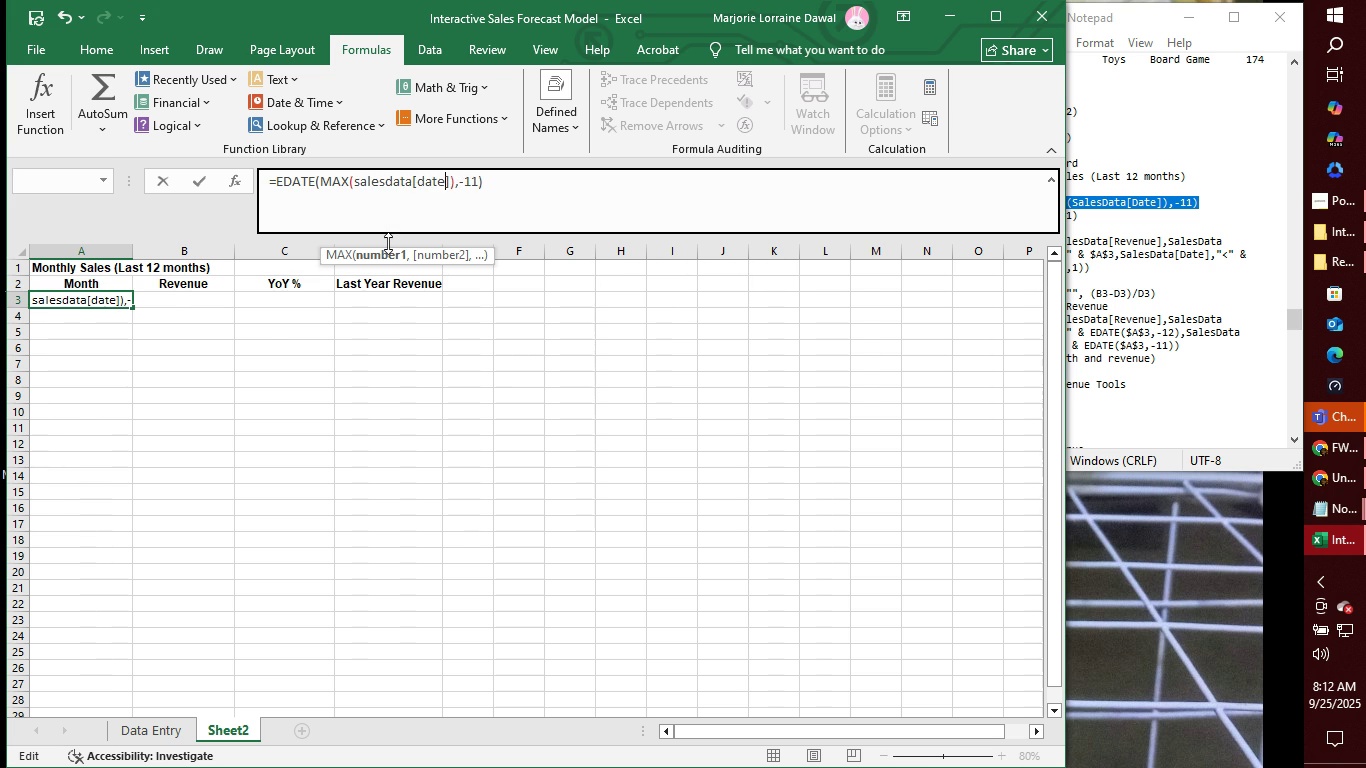 
key(ArrowRight)
 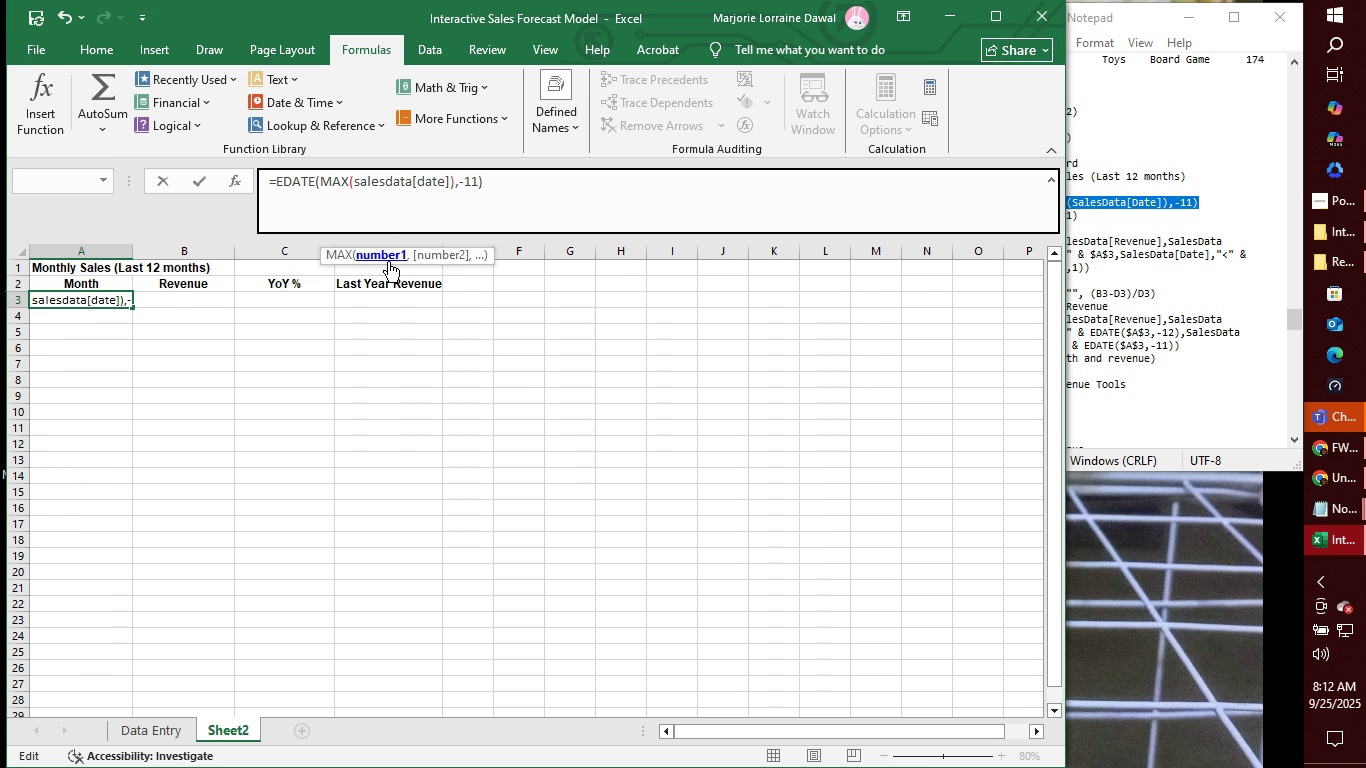 
key(Backspace)
key(Backspace)
key(Backspace)
key(Backspace)
type(A2,1)